 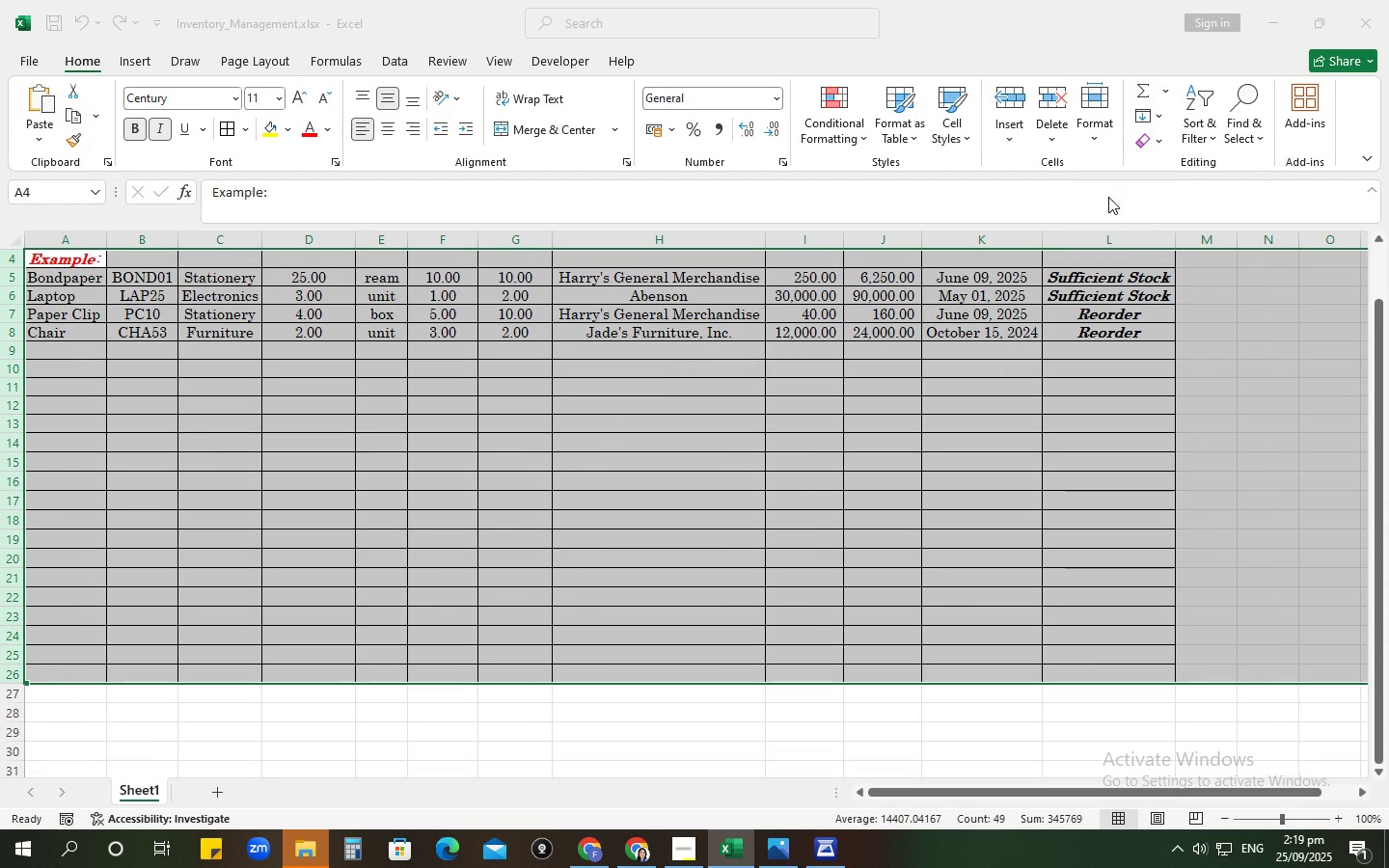 
key(Numpad1)
 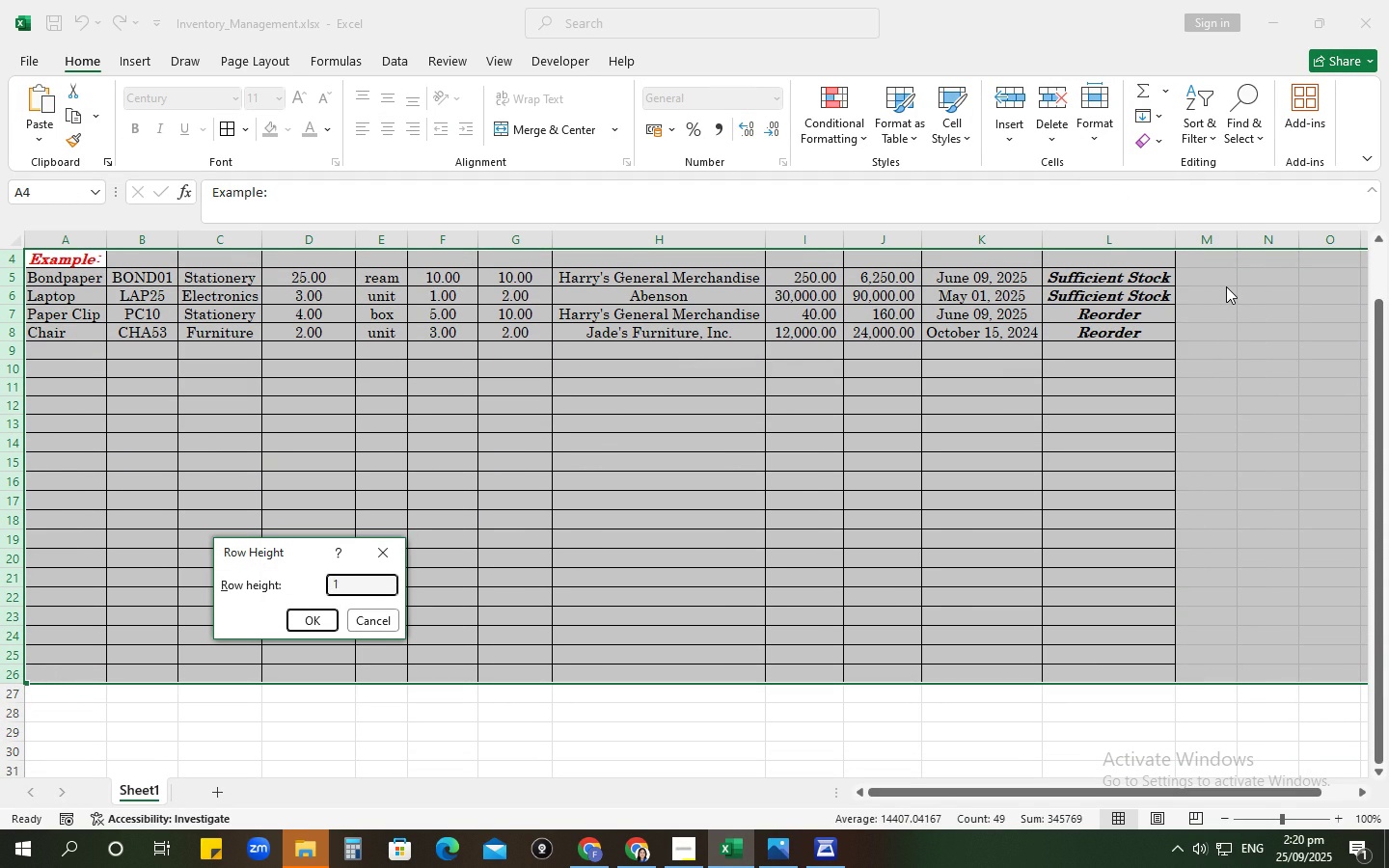 
key(Numpad5)
 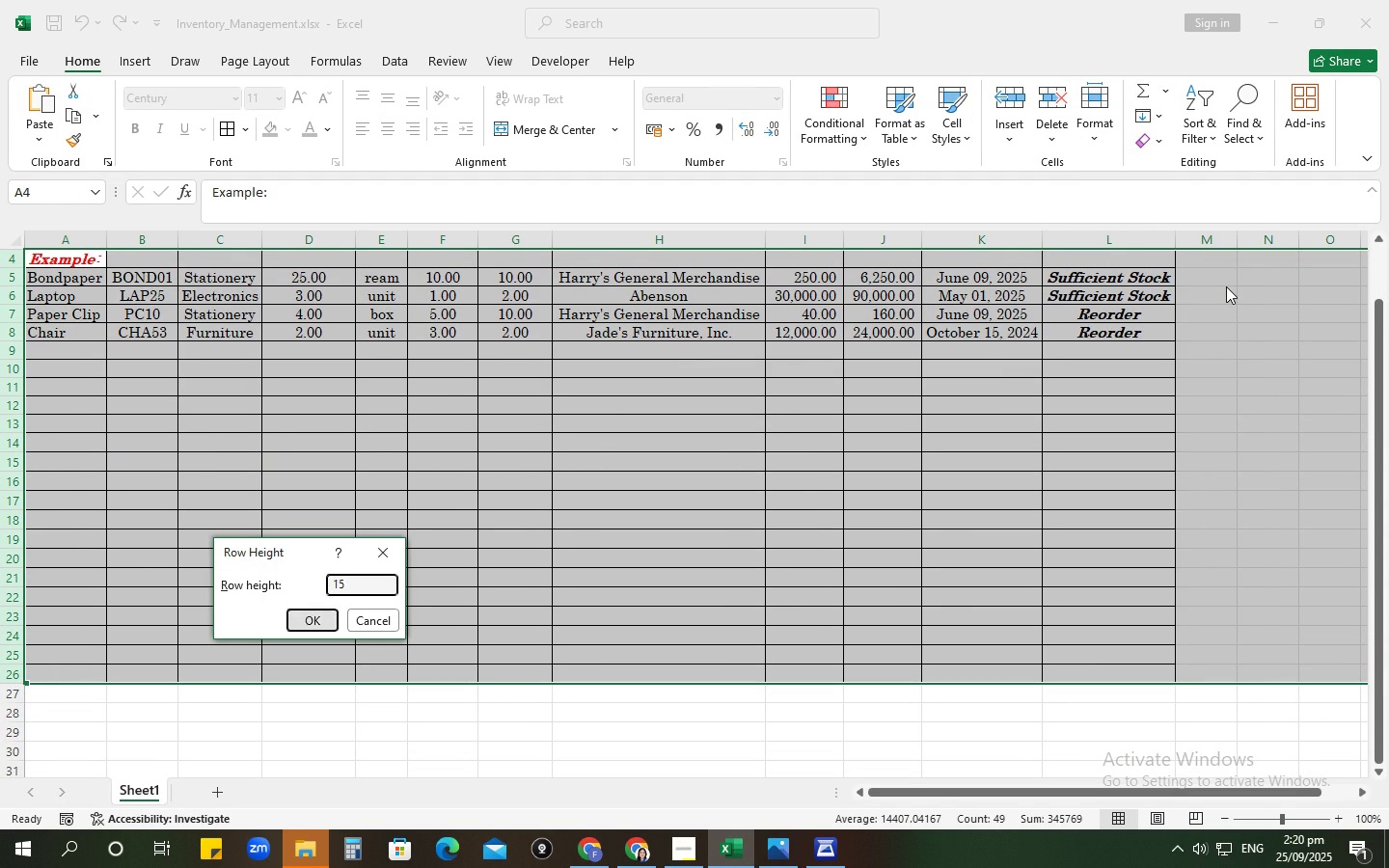 
key(NumpadEnter)
 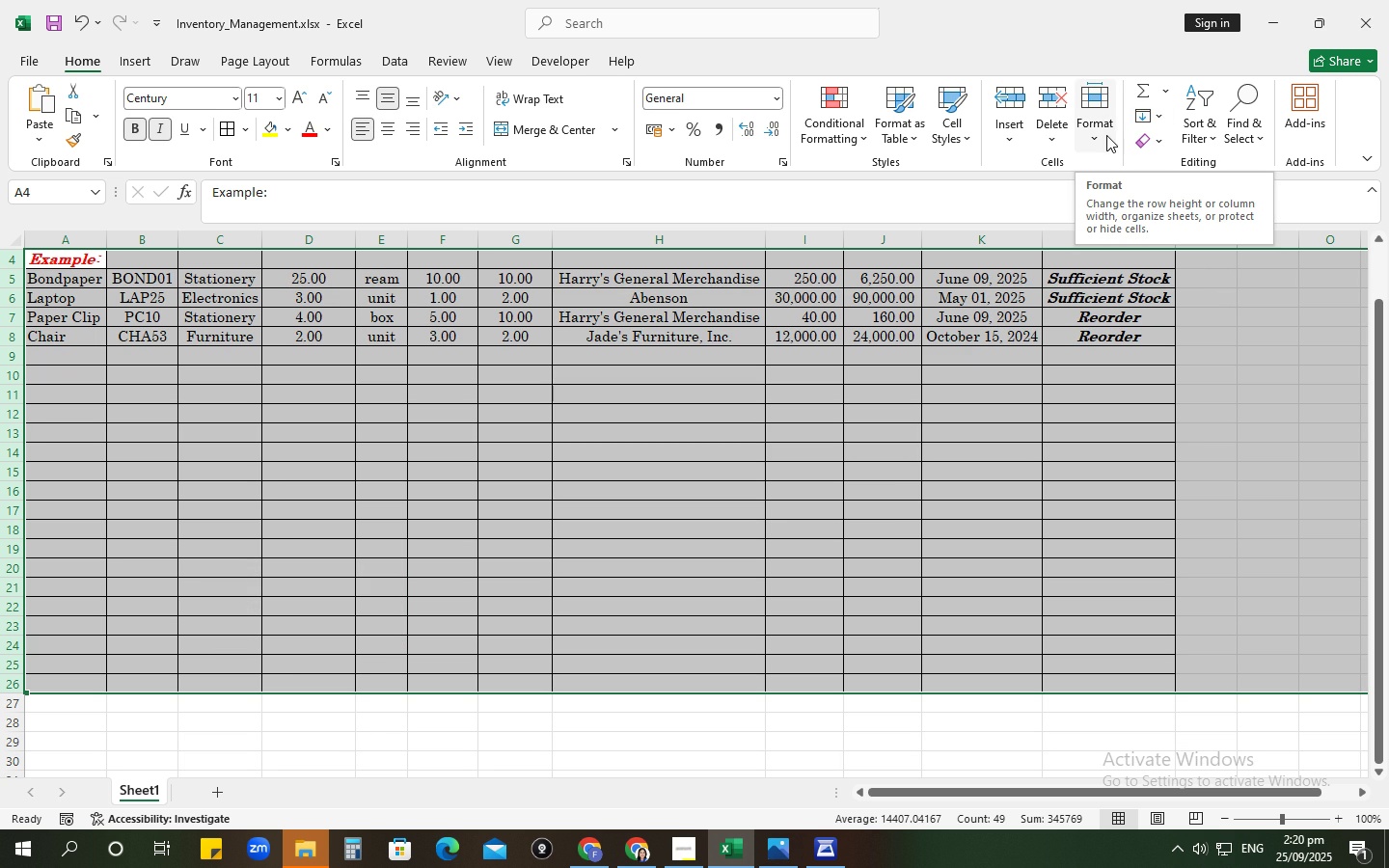 
left_click([1110, 138])
 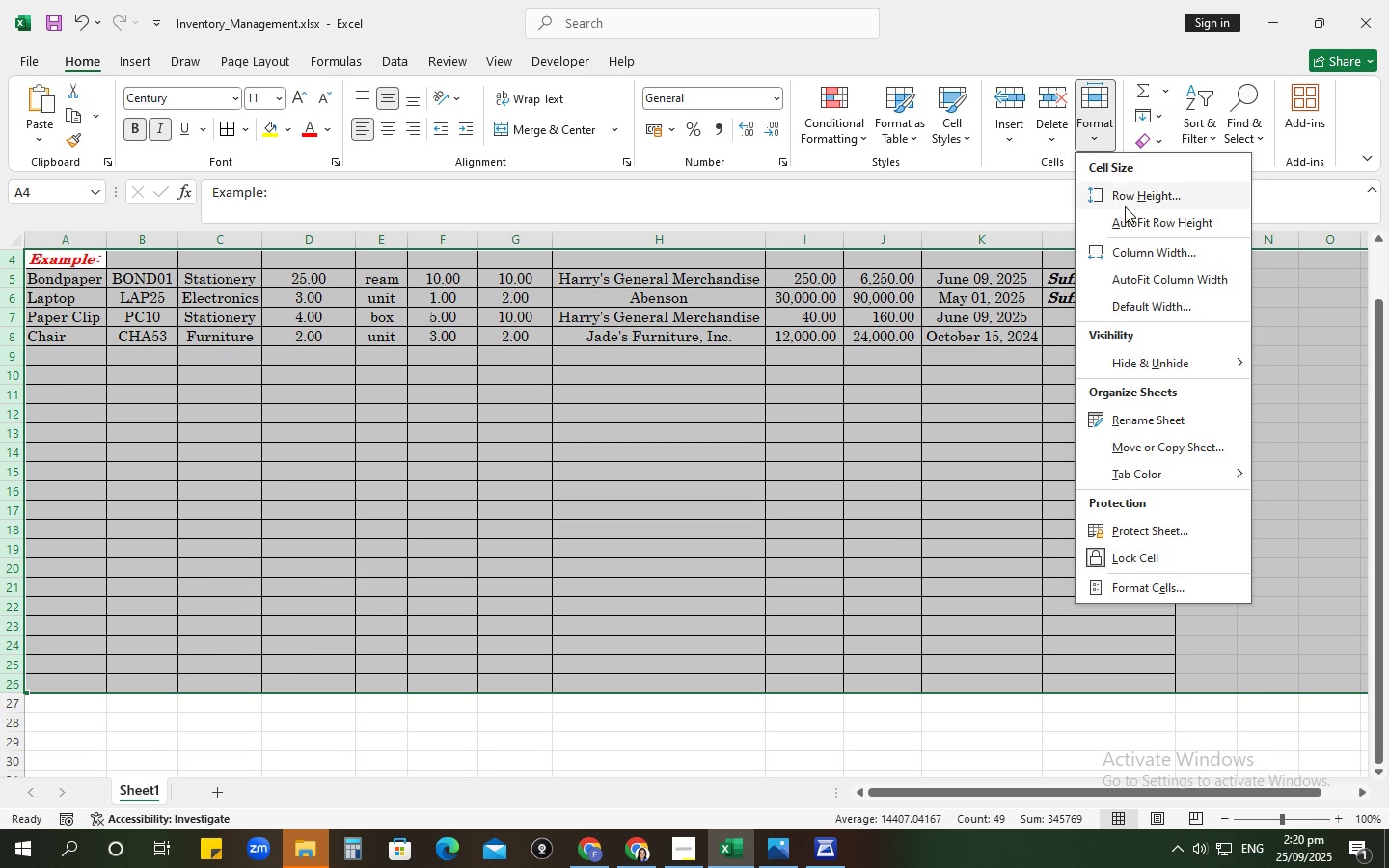 
left_click([1125, 206])
 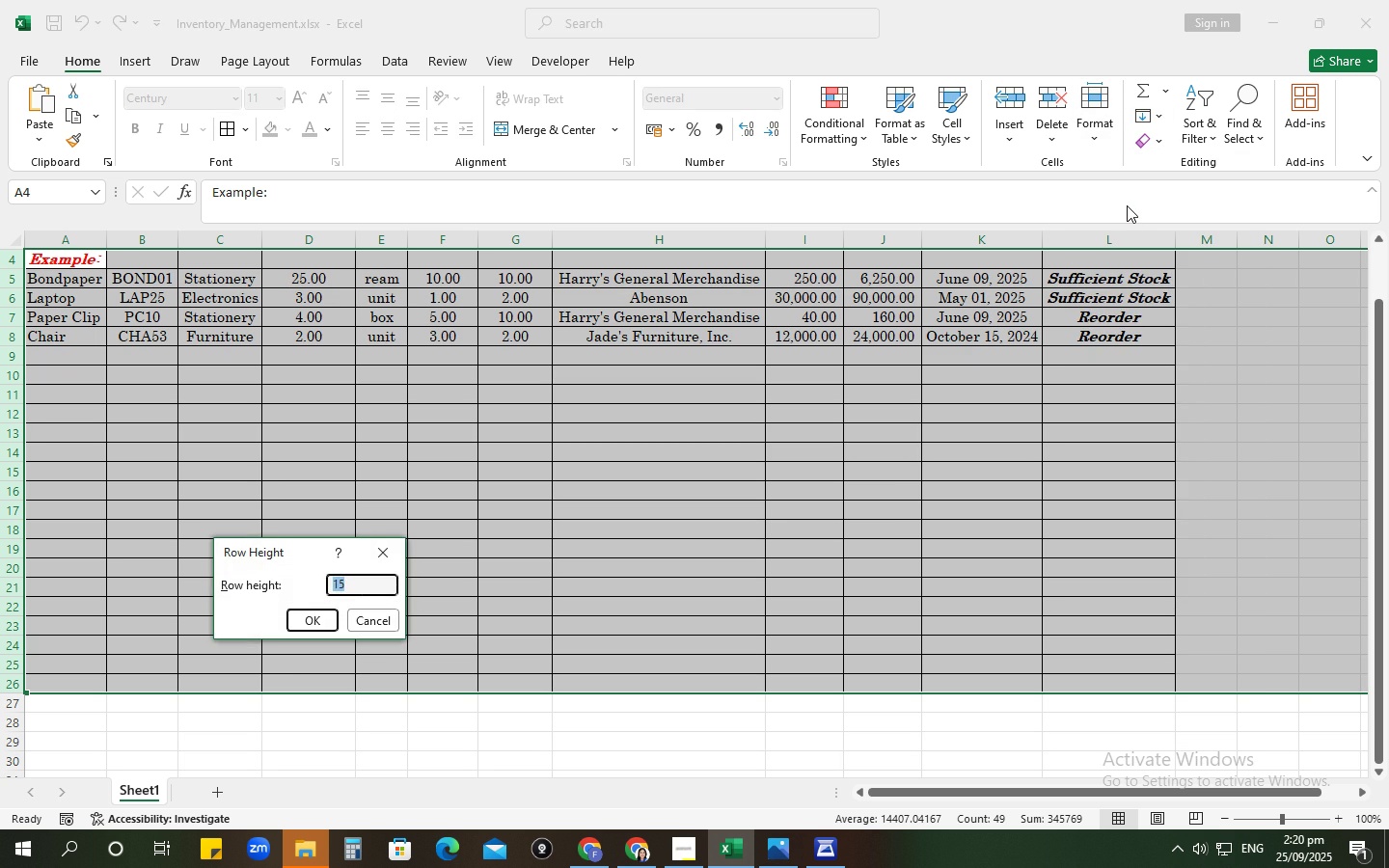 
key(Numpad2)
 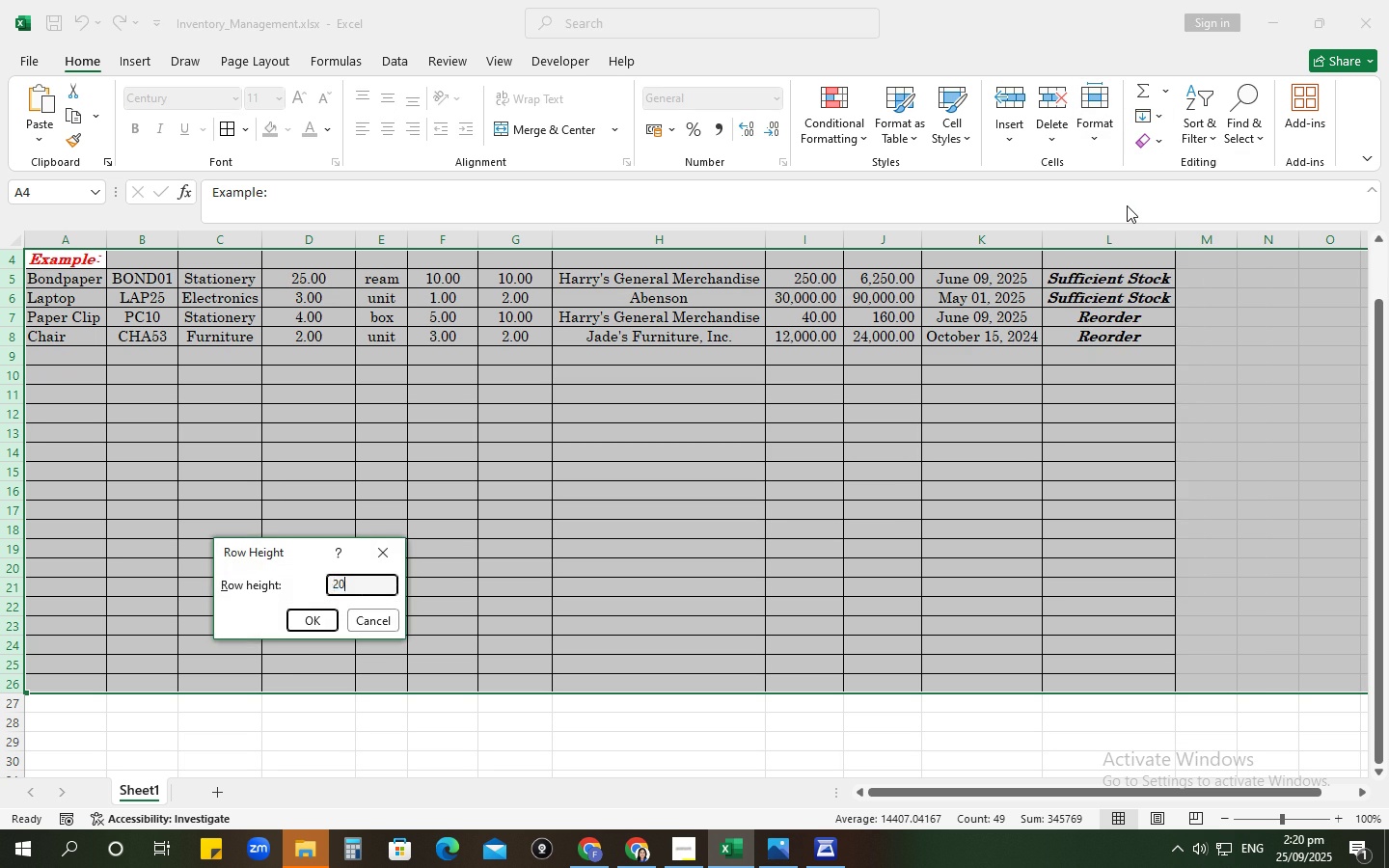 
key(Numpad0)
 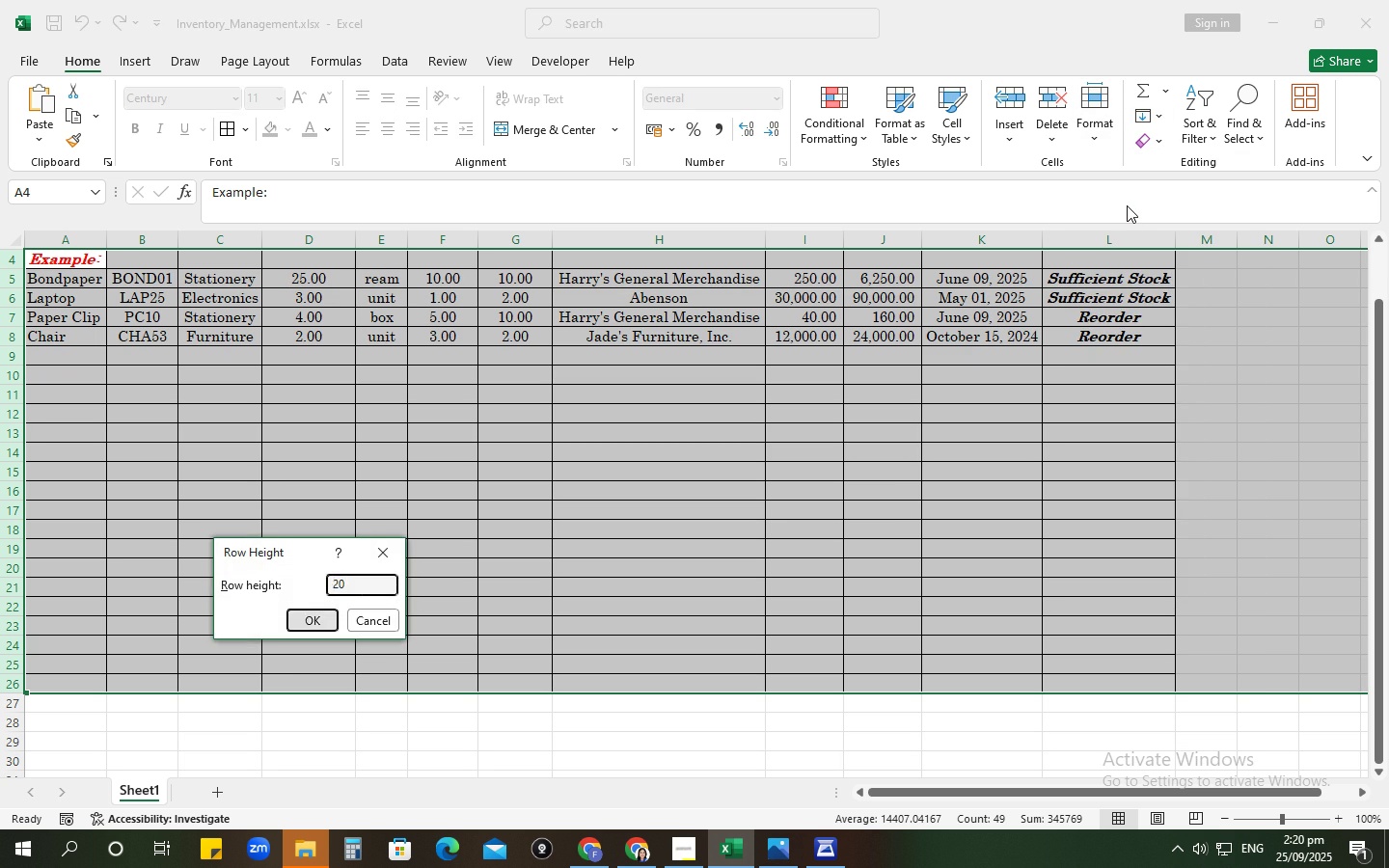 
key(NumpadEnter)
 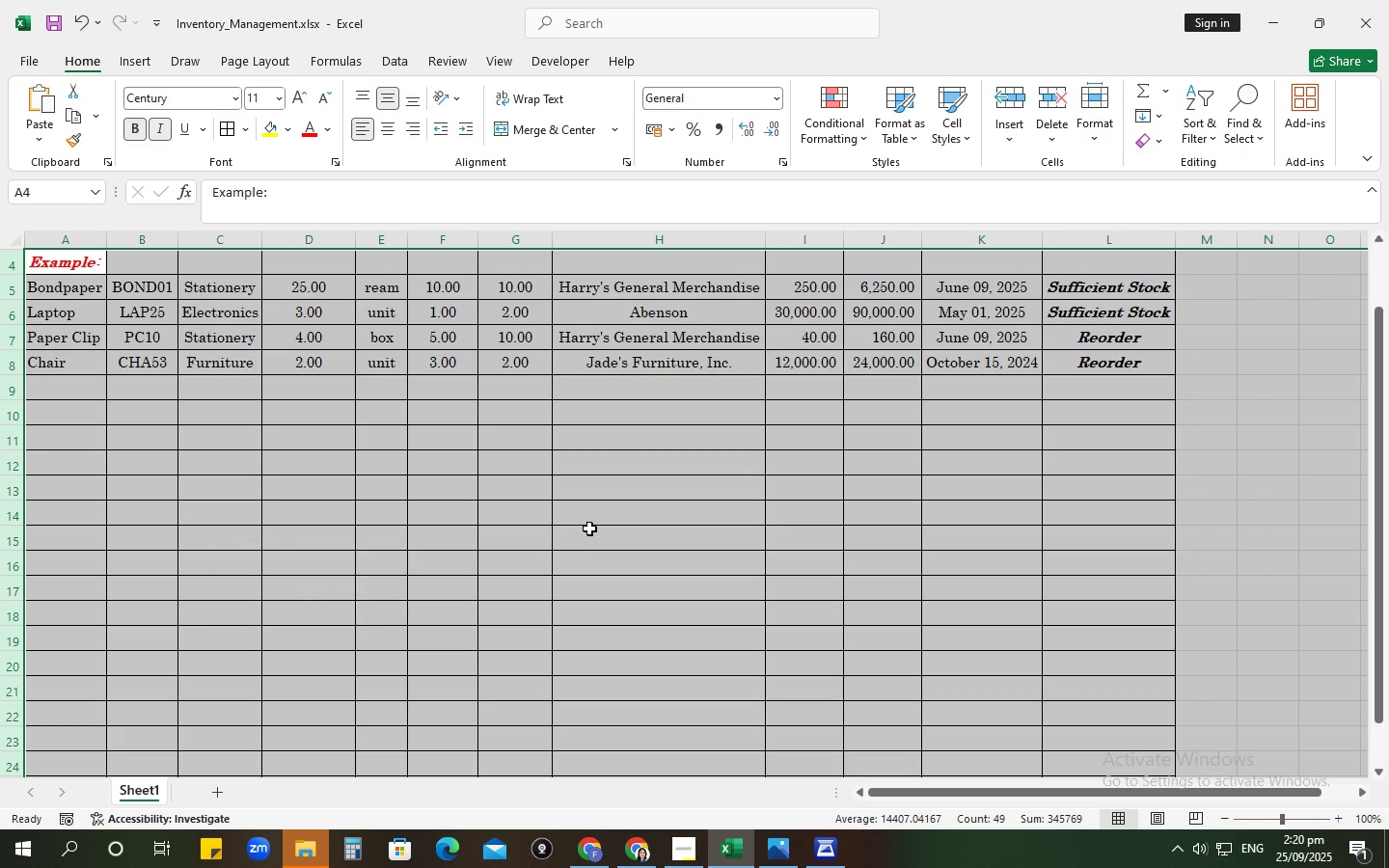 
left_click([577, 546])
 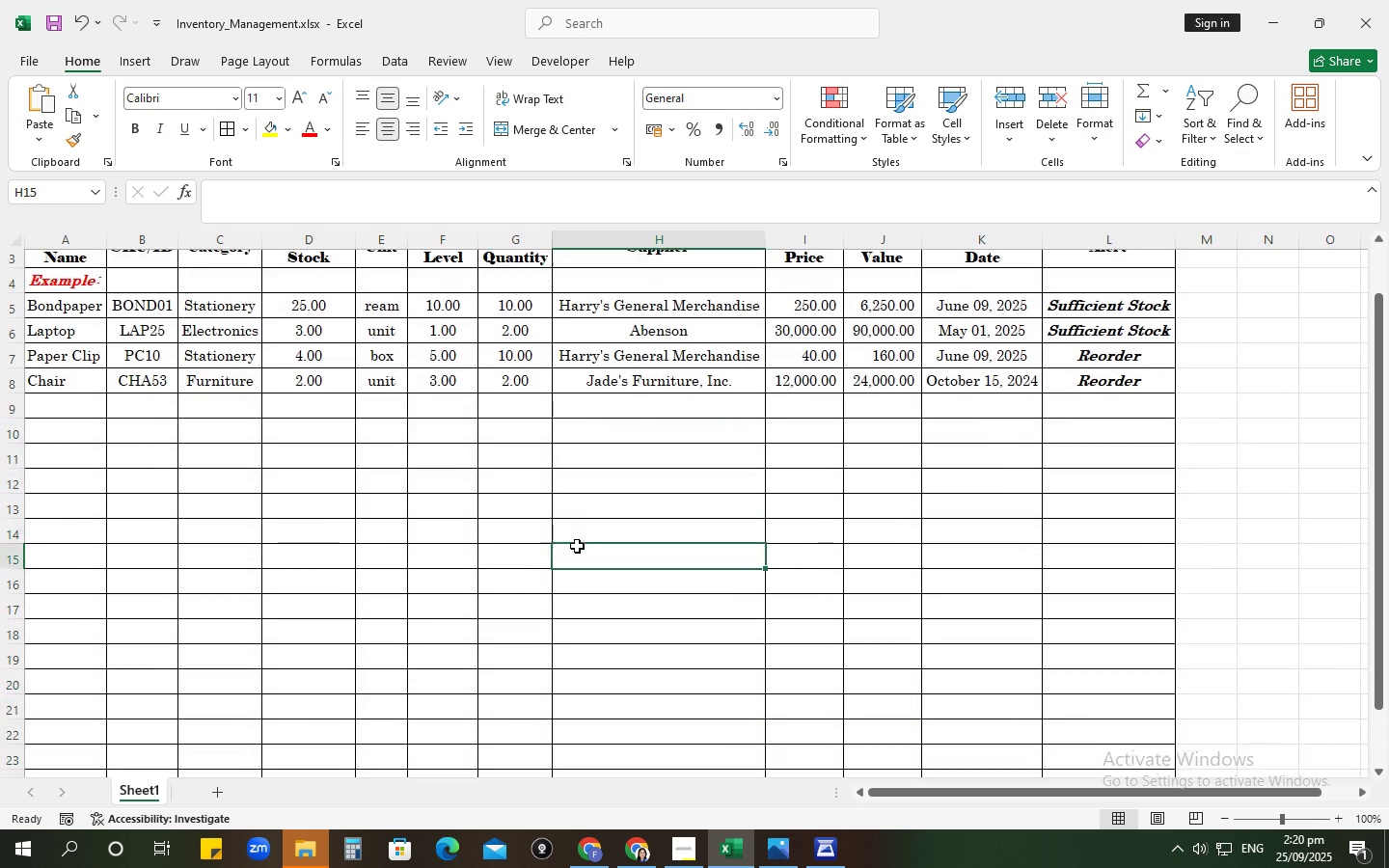 
scroll: coordinate [577, 546], scroll_direction: up, amount: 4.0
 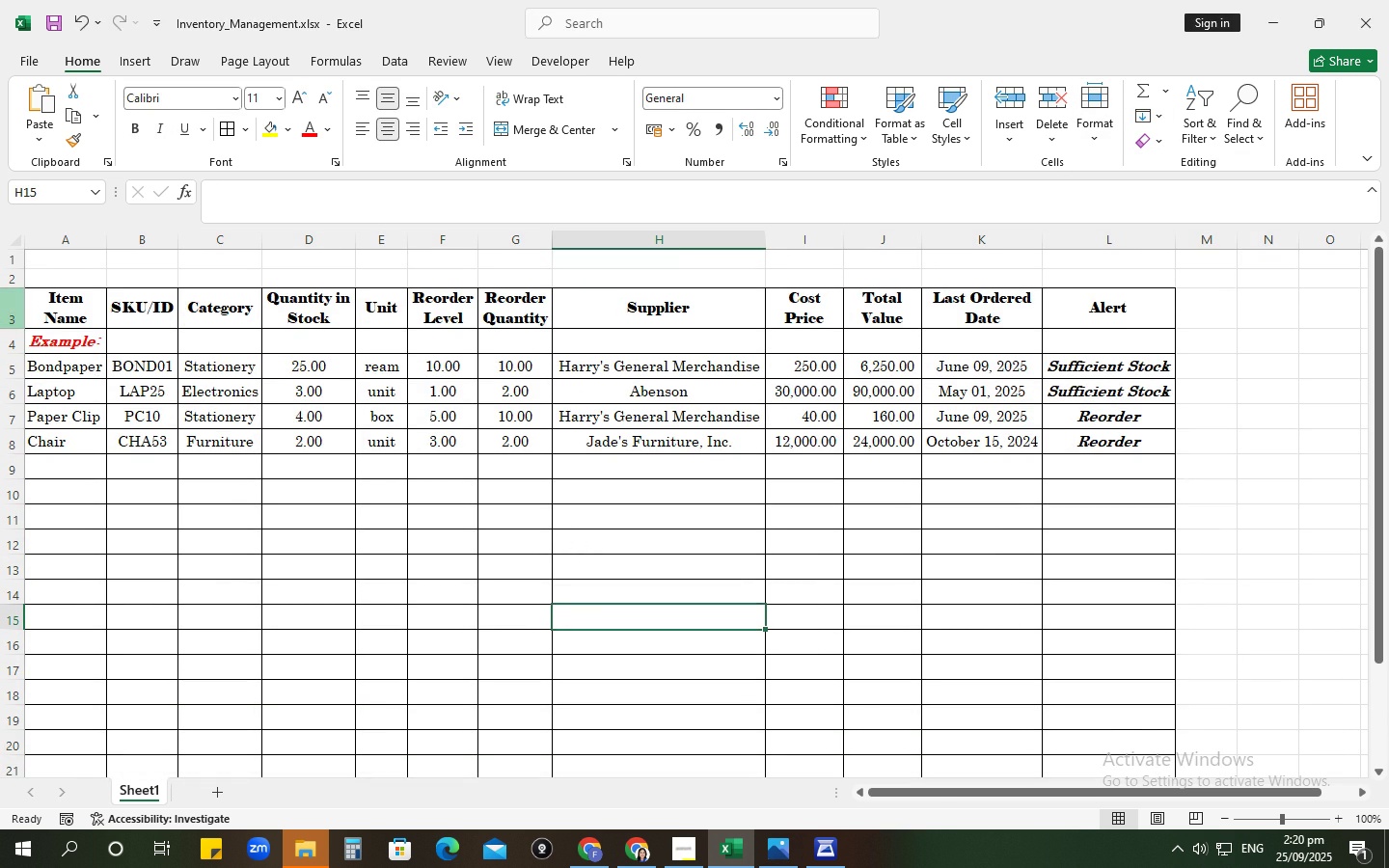 
left_click([0, 314])